 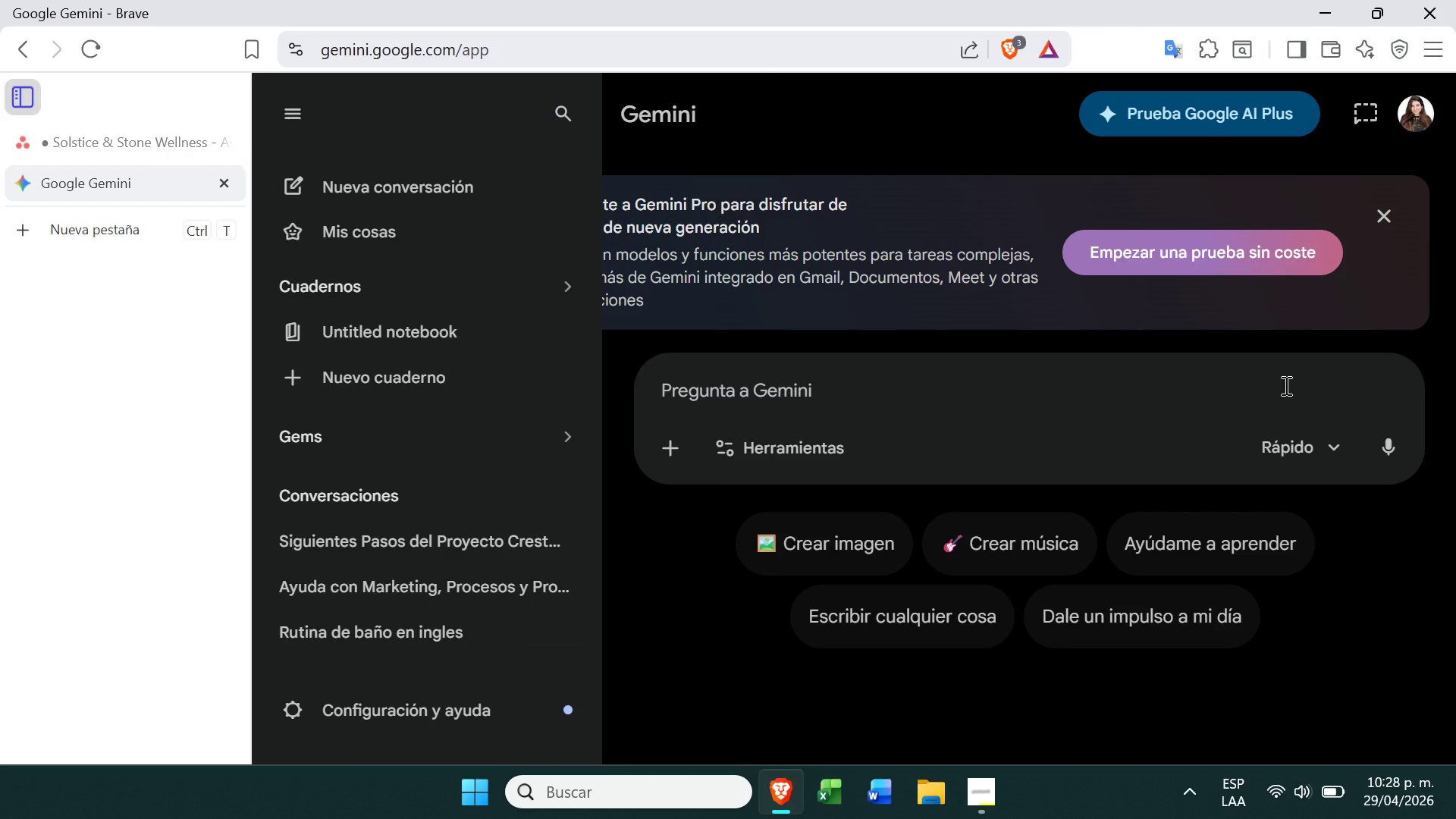 
key(Control+V)
 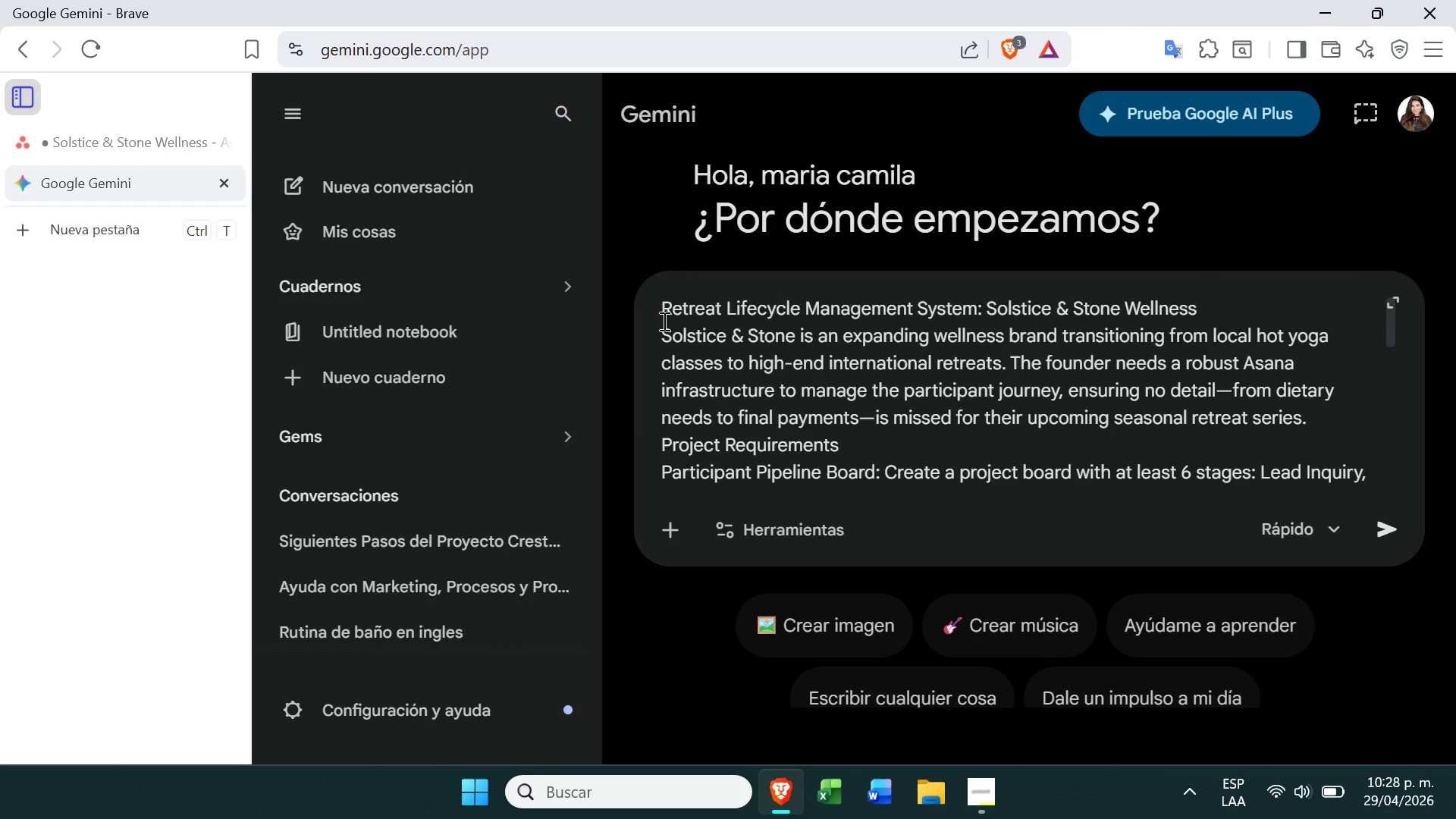 
wait(6.27)
 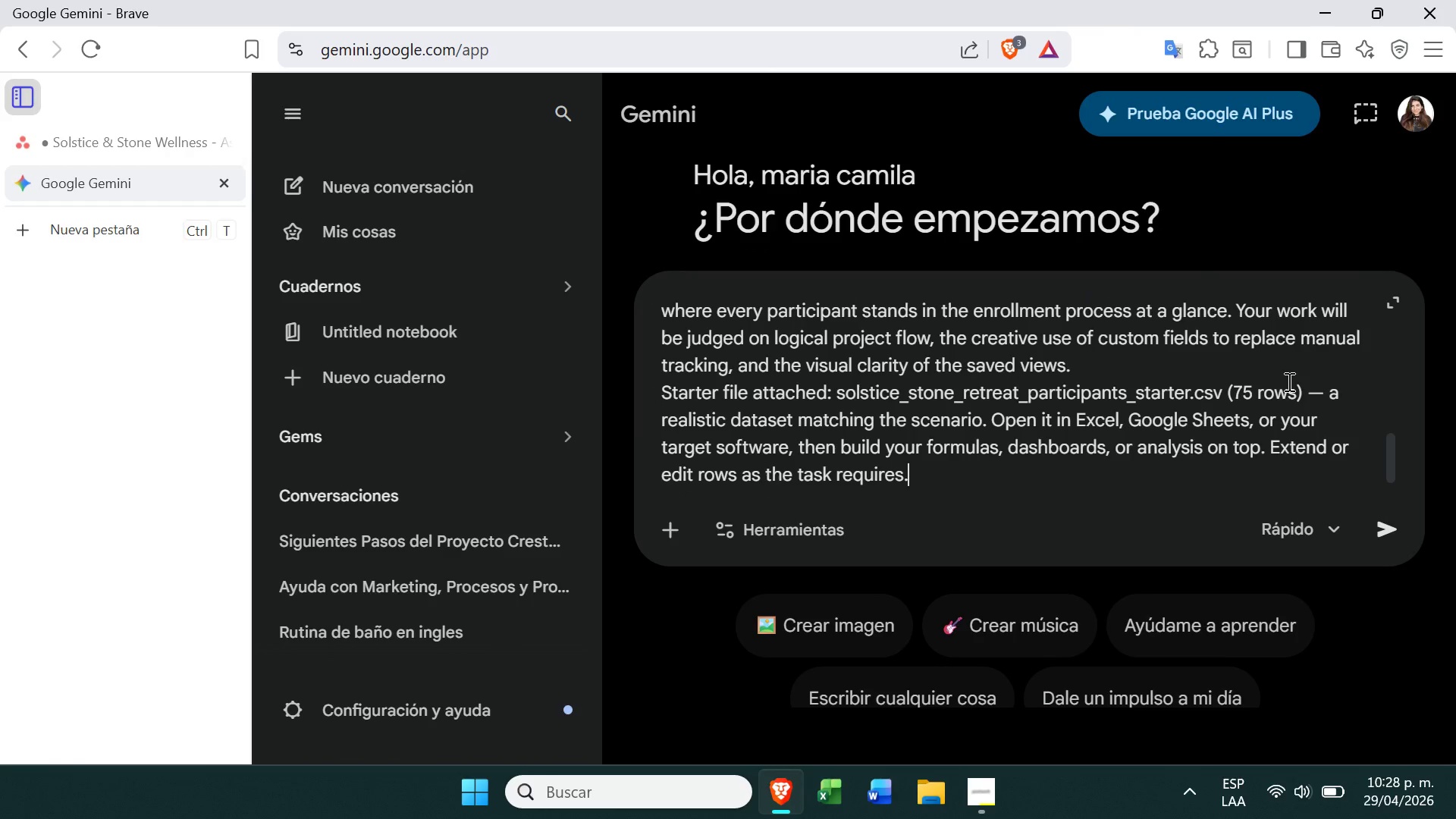 
left_click([664, 307])
 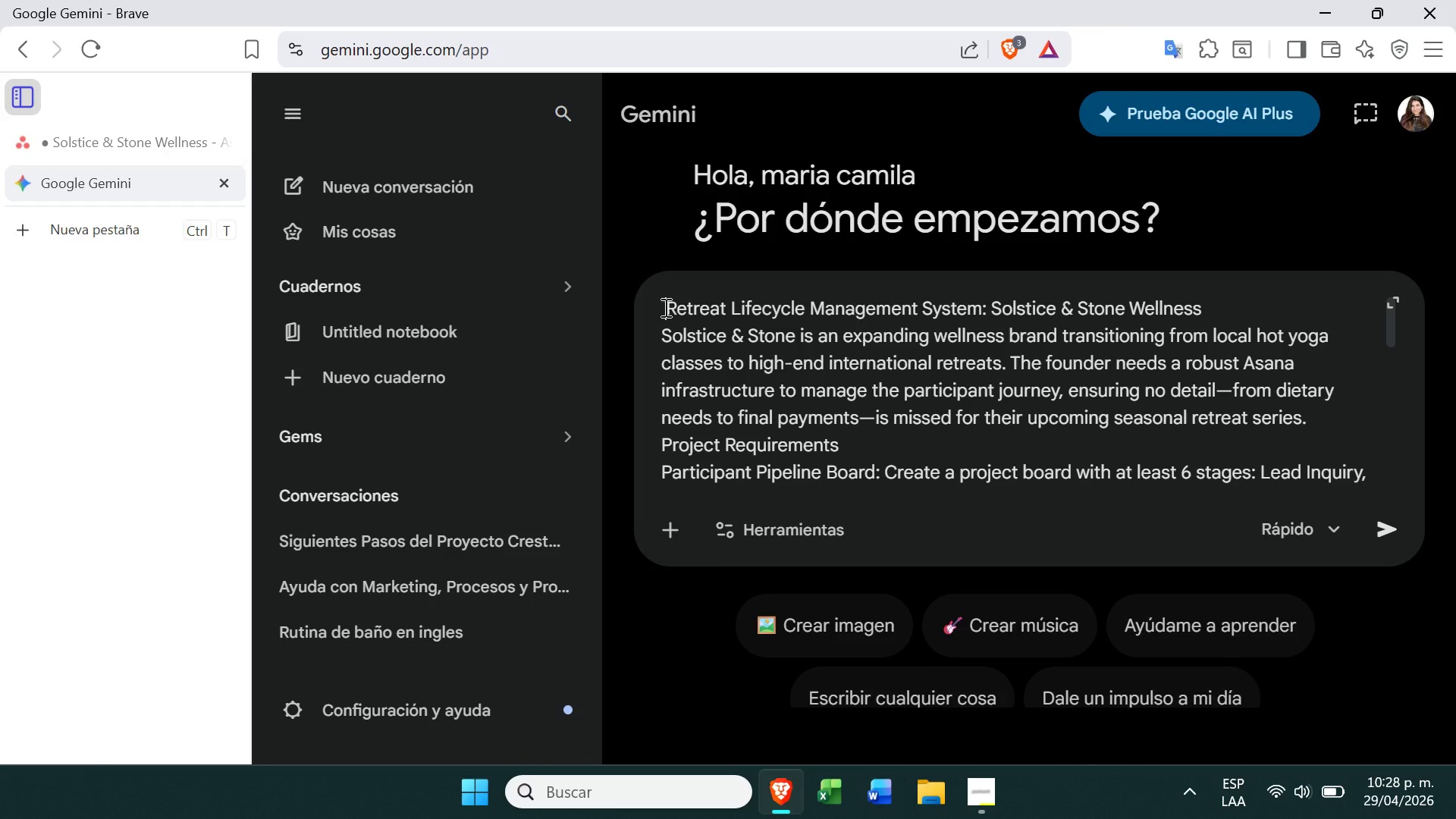 
type( traduce > )
 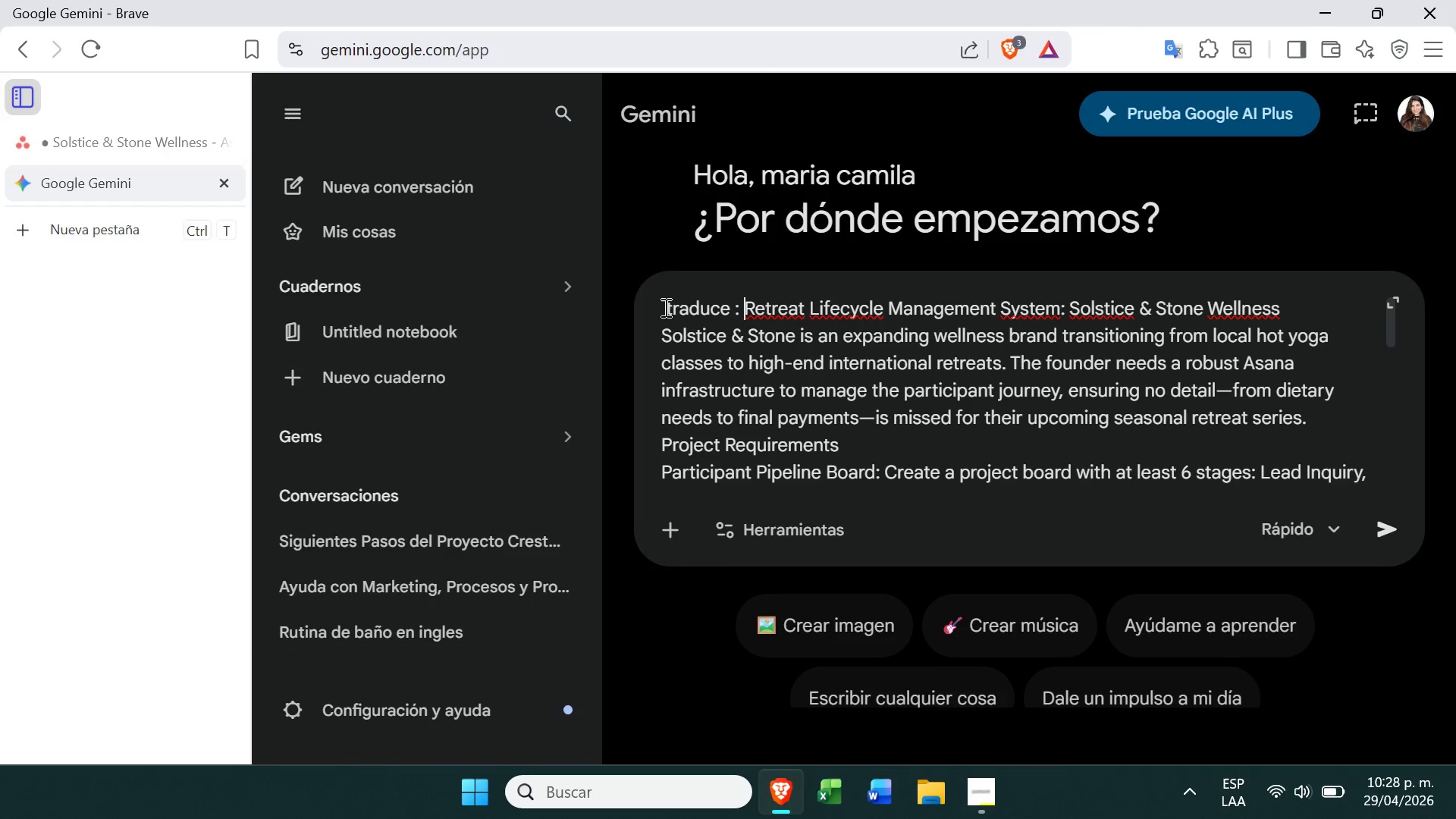 
key(Enter)
 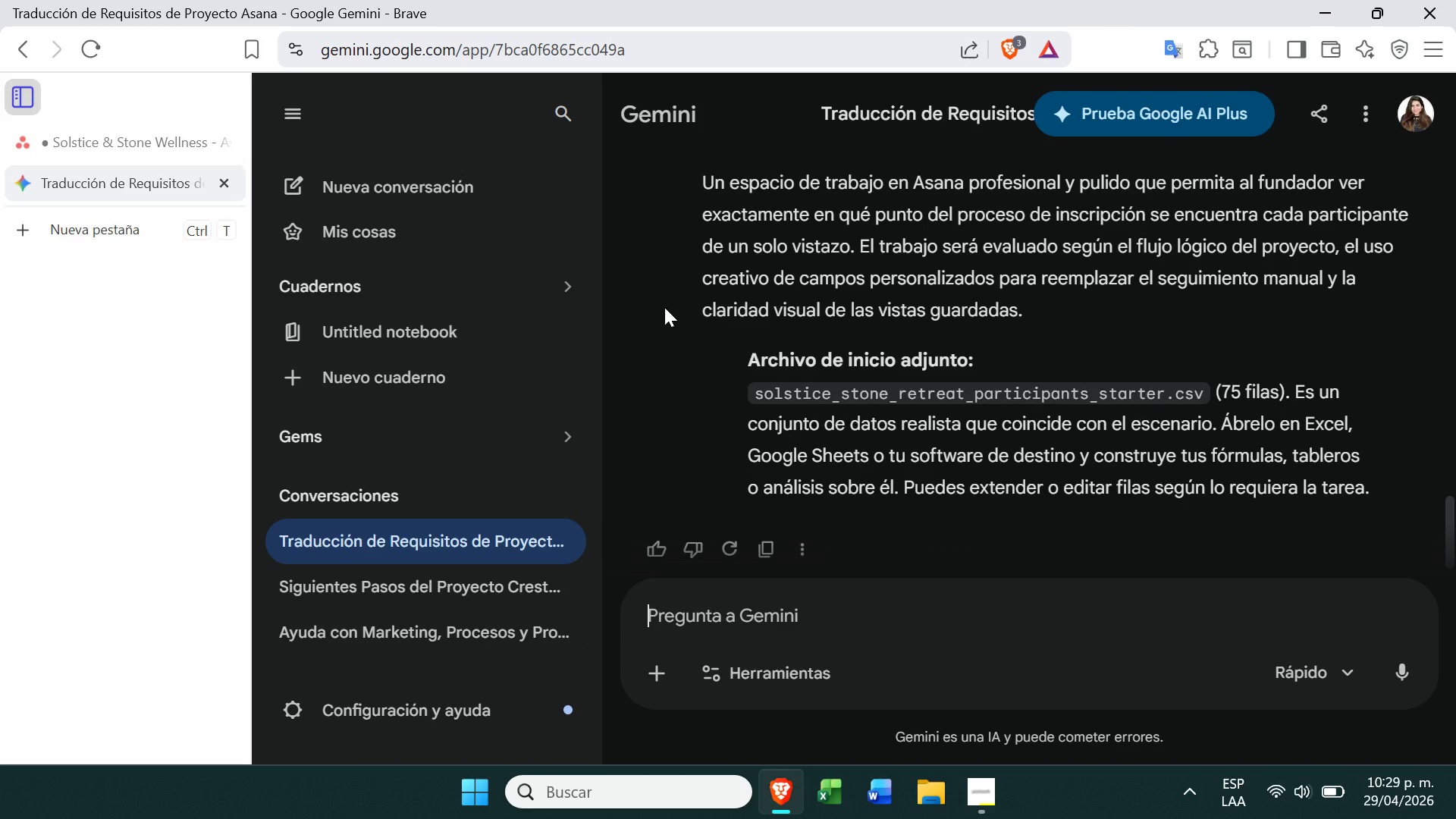 
wait(53.95)
 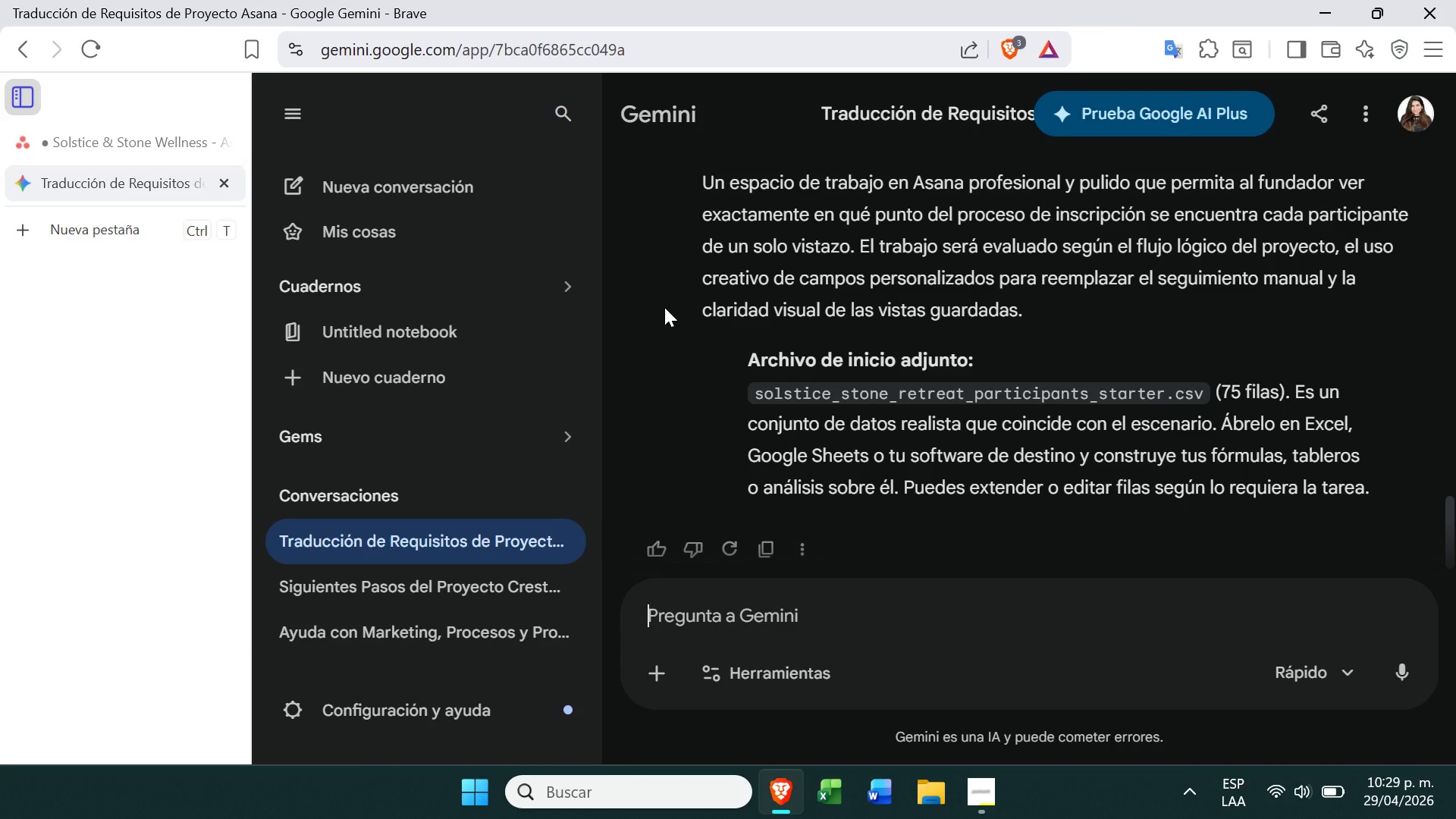 
left_click([981, 796])
 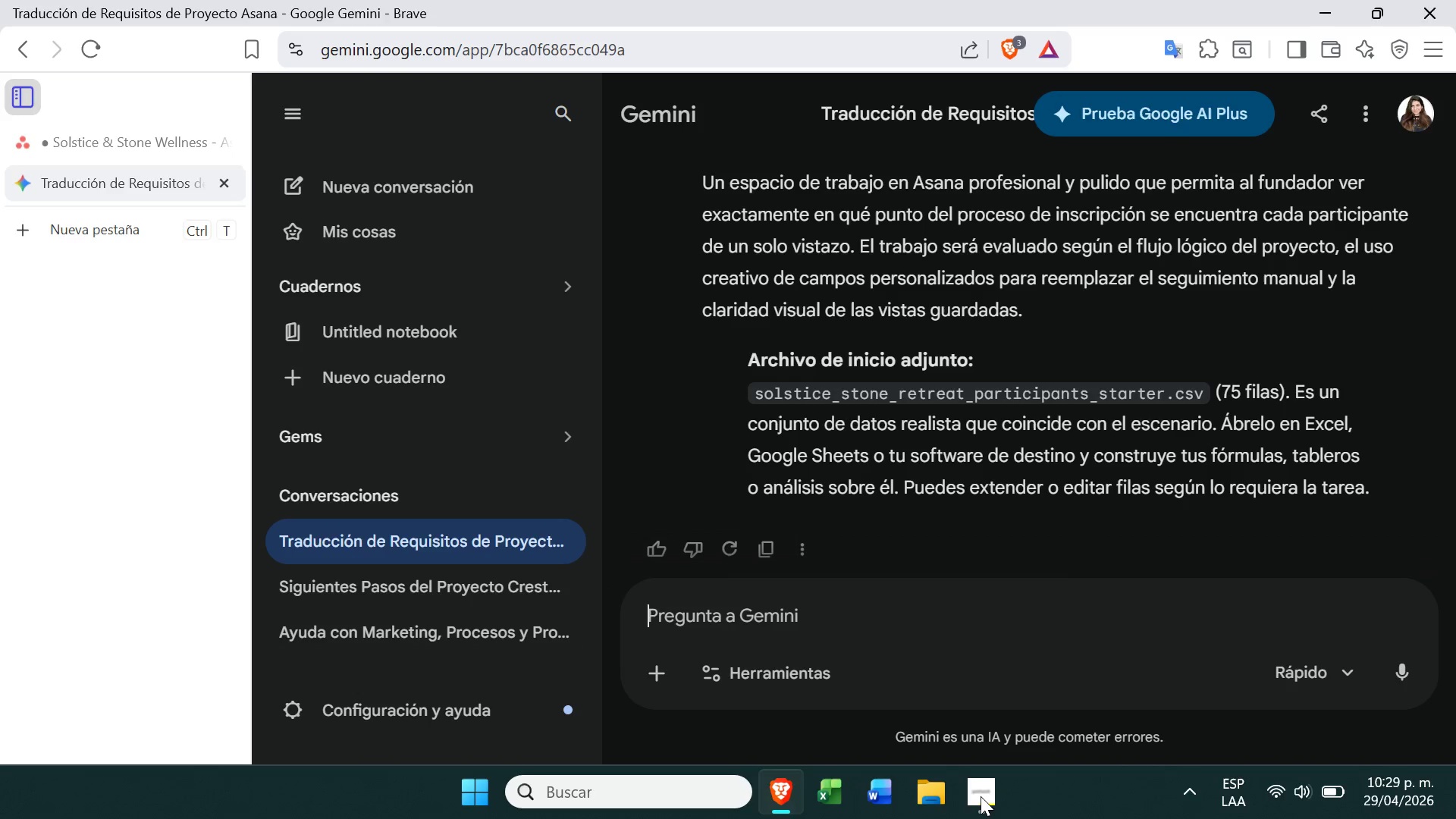 
double_click([981, 796])